 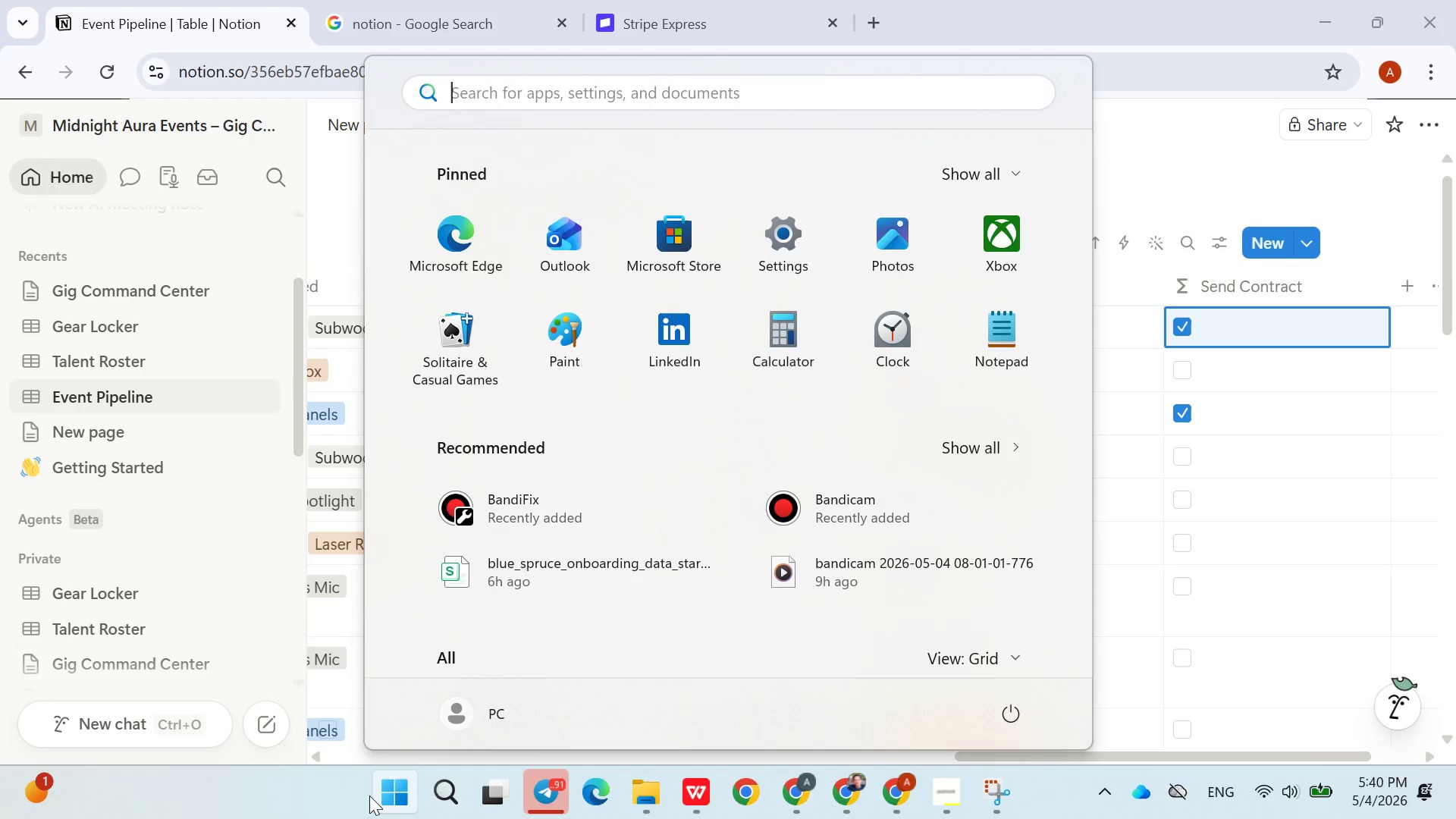 
type(ban)
 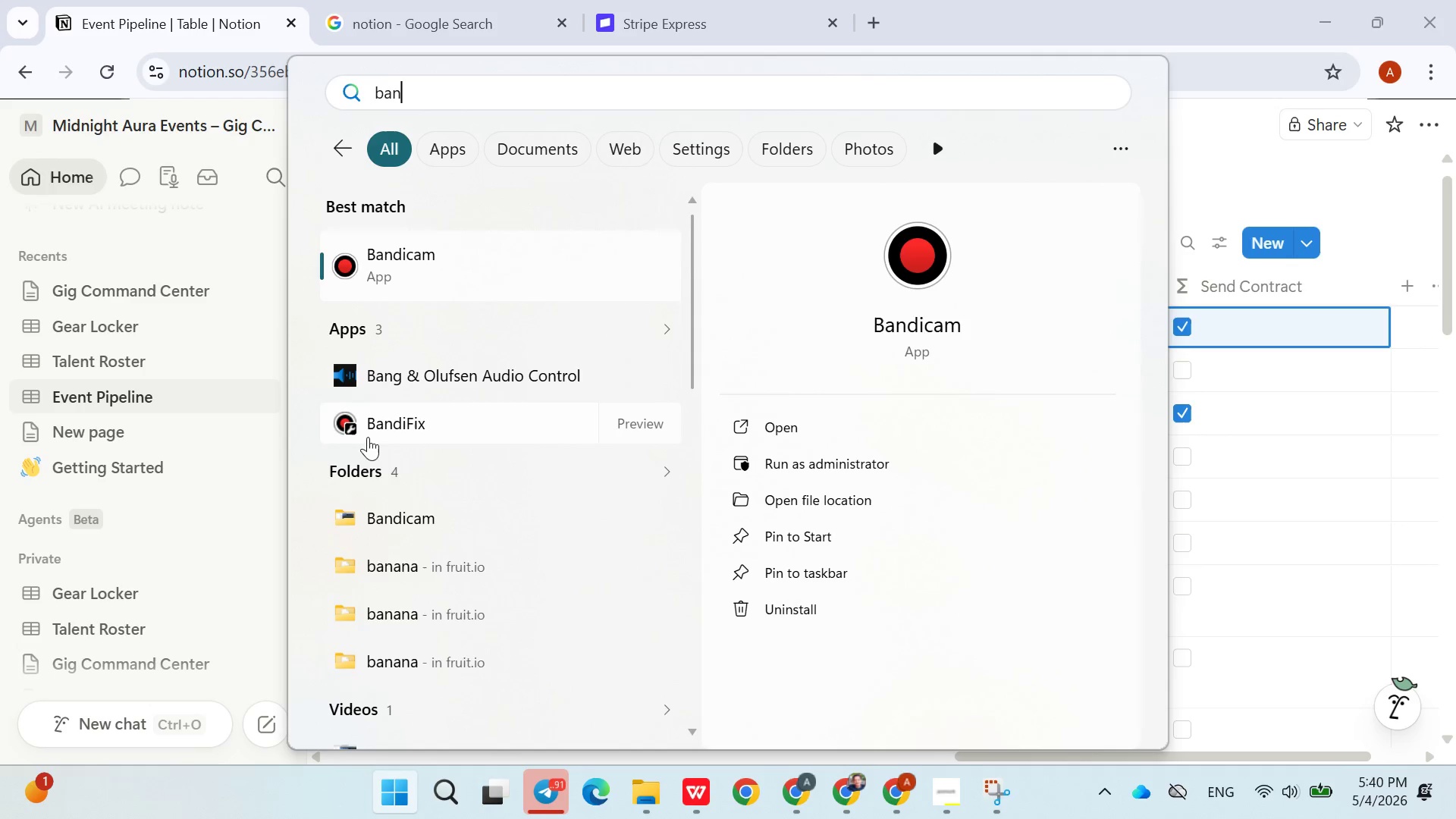 
left_click([425, 265])
 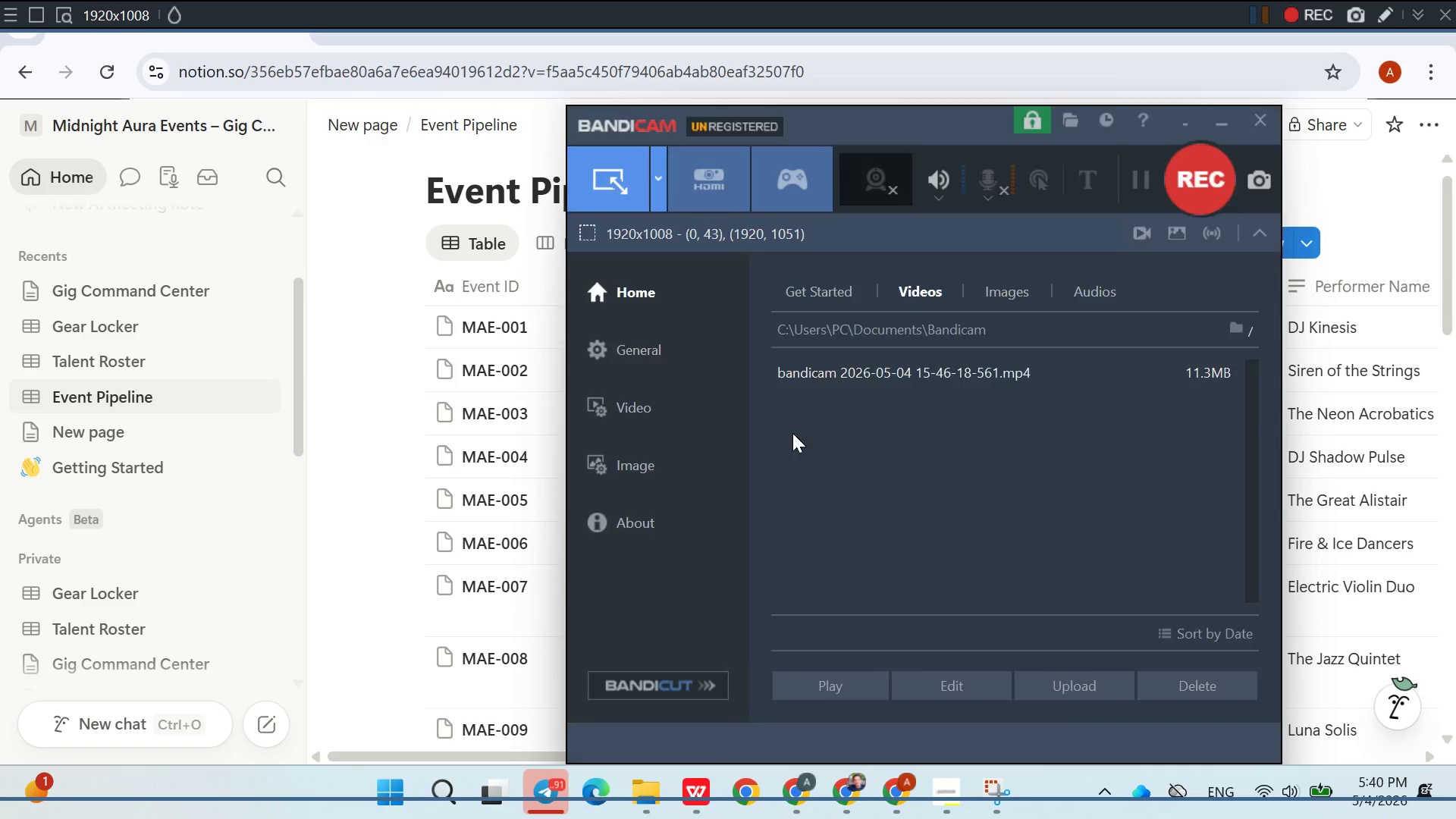 
wait(5.66)
 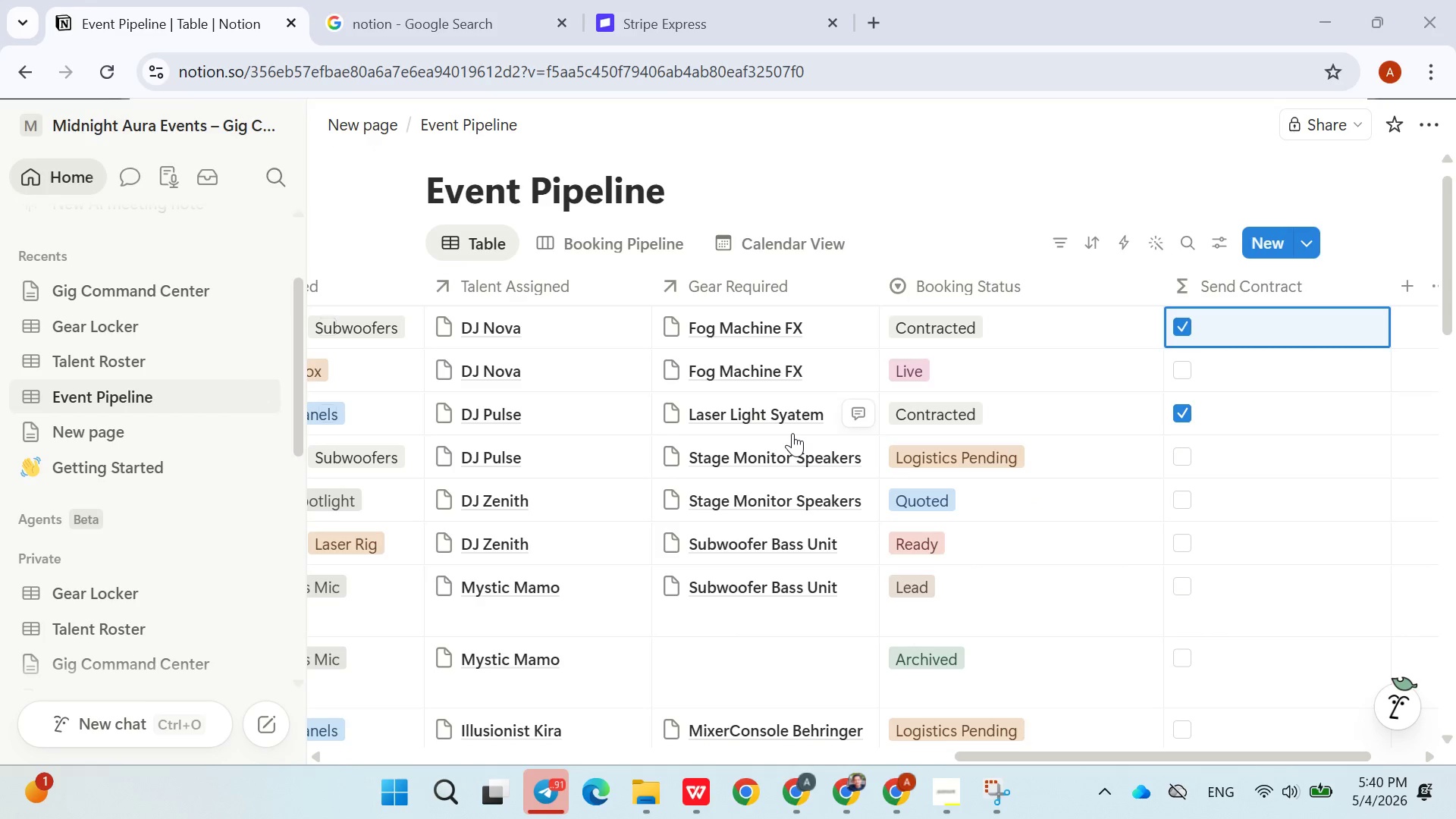 
left_click([1188, 177])
 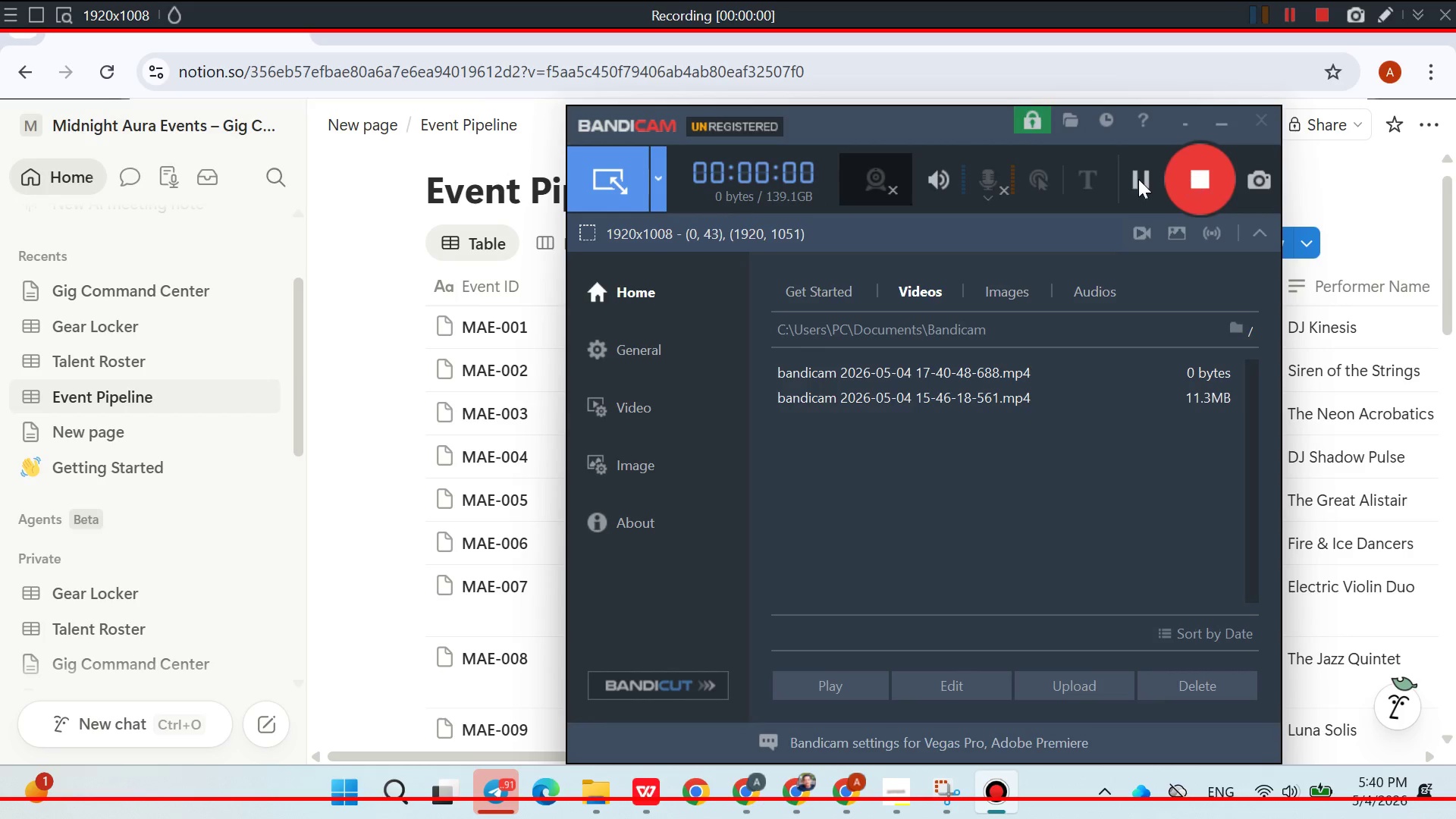 
left_click([410, 199])
 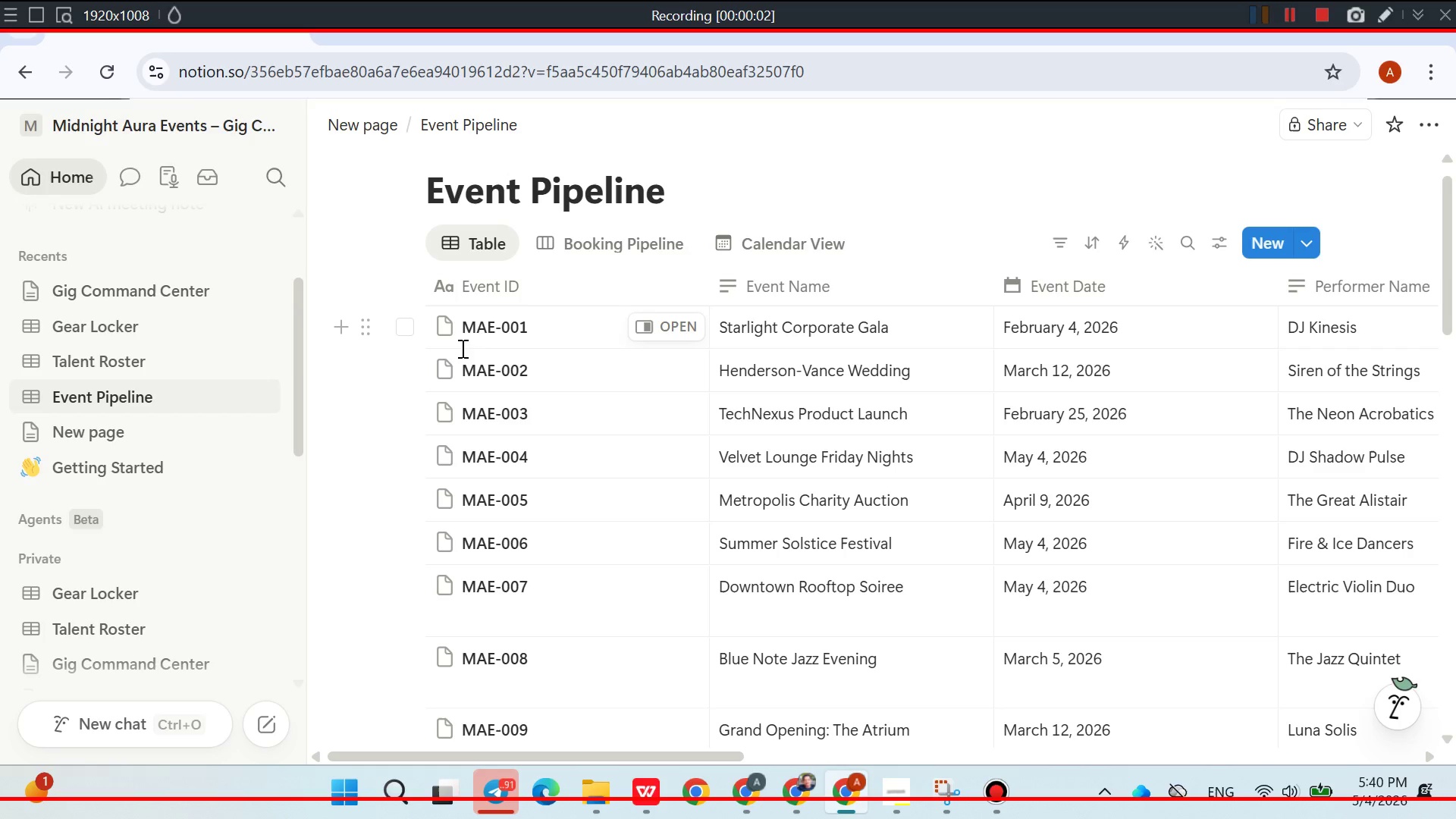 
mouse_move([409, 378])
 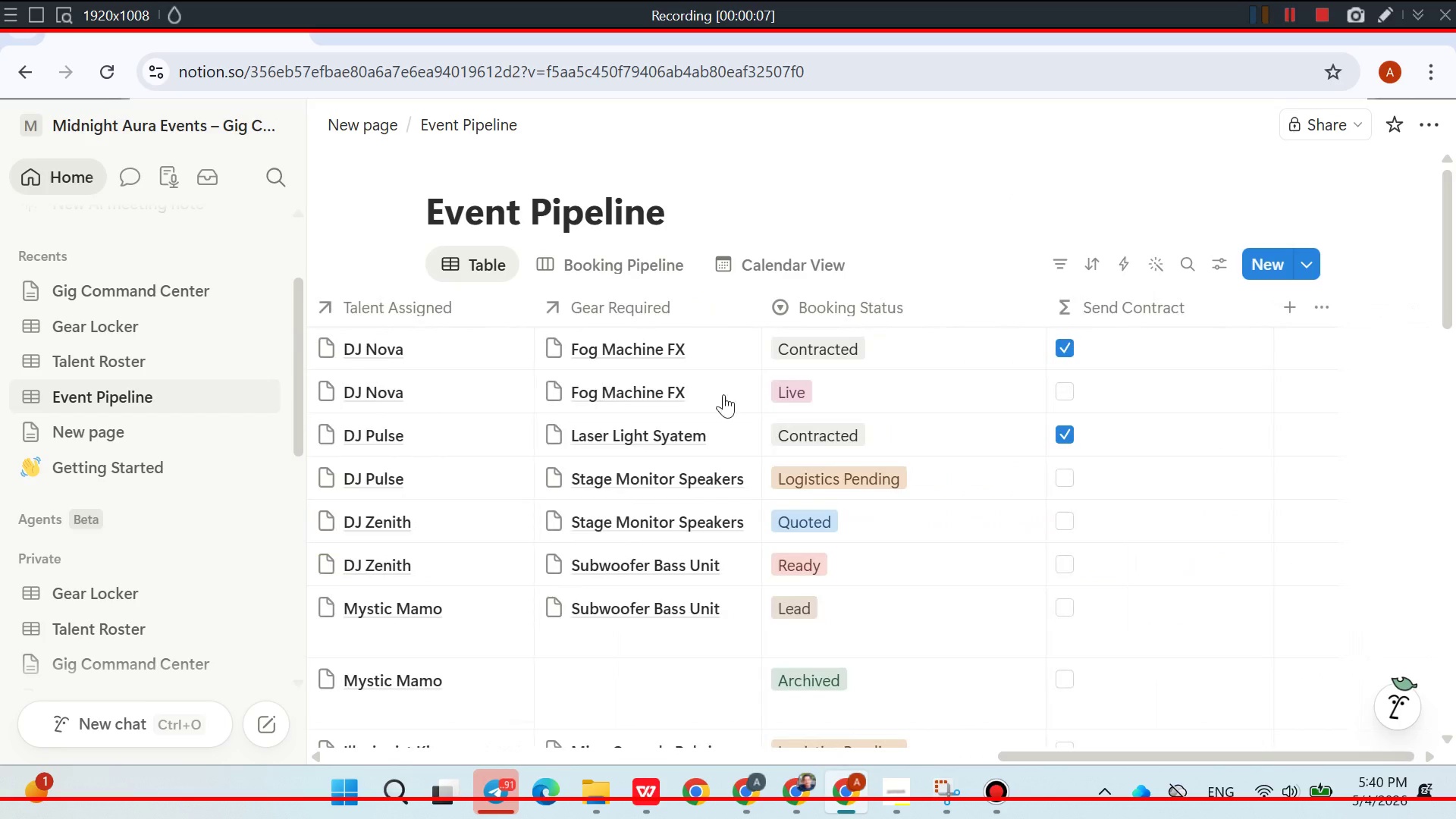 
left_click([702, 344])
 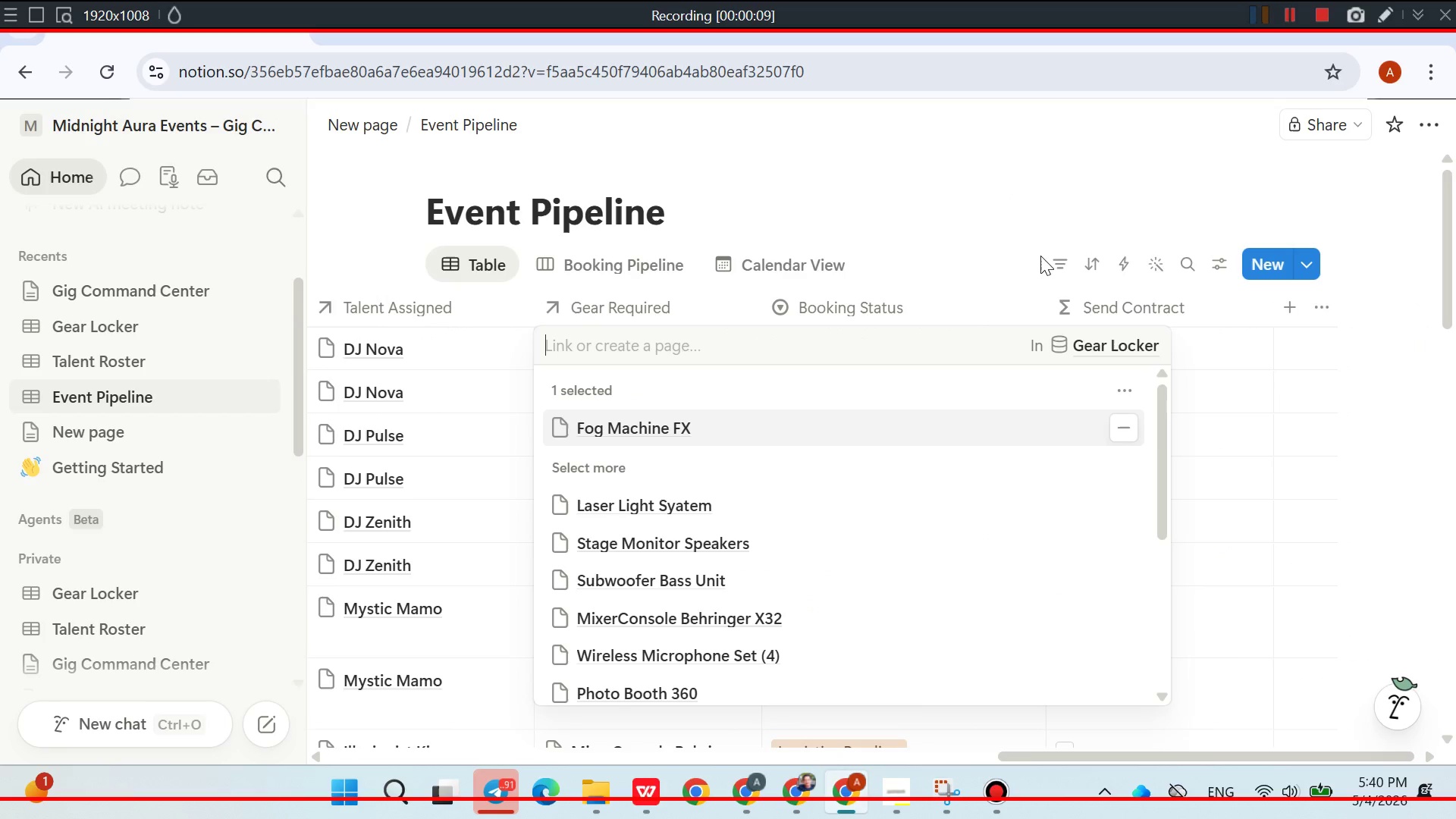 
left_click([1011, 238])
 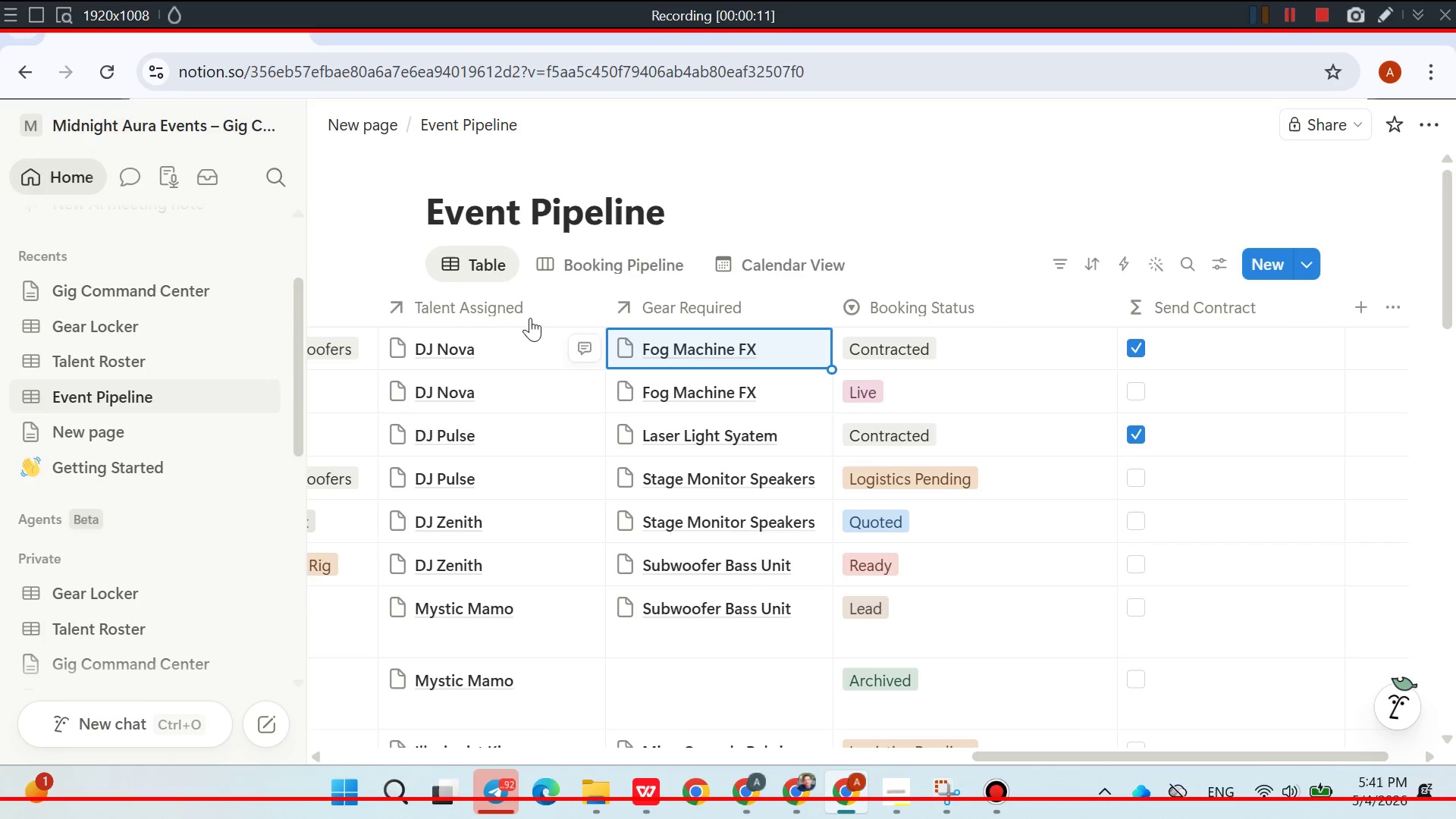 
left_click([526, 335])
 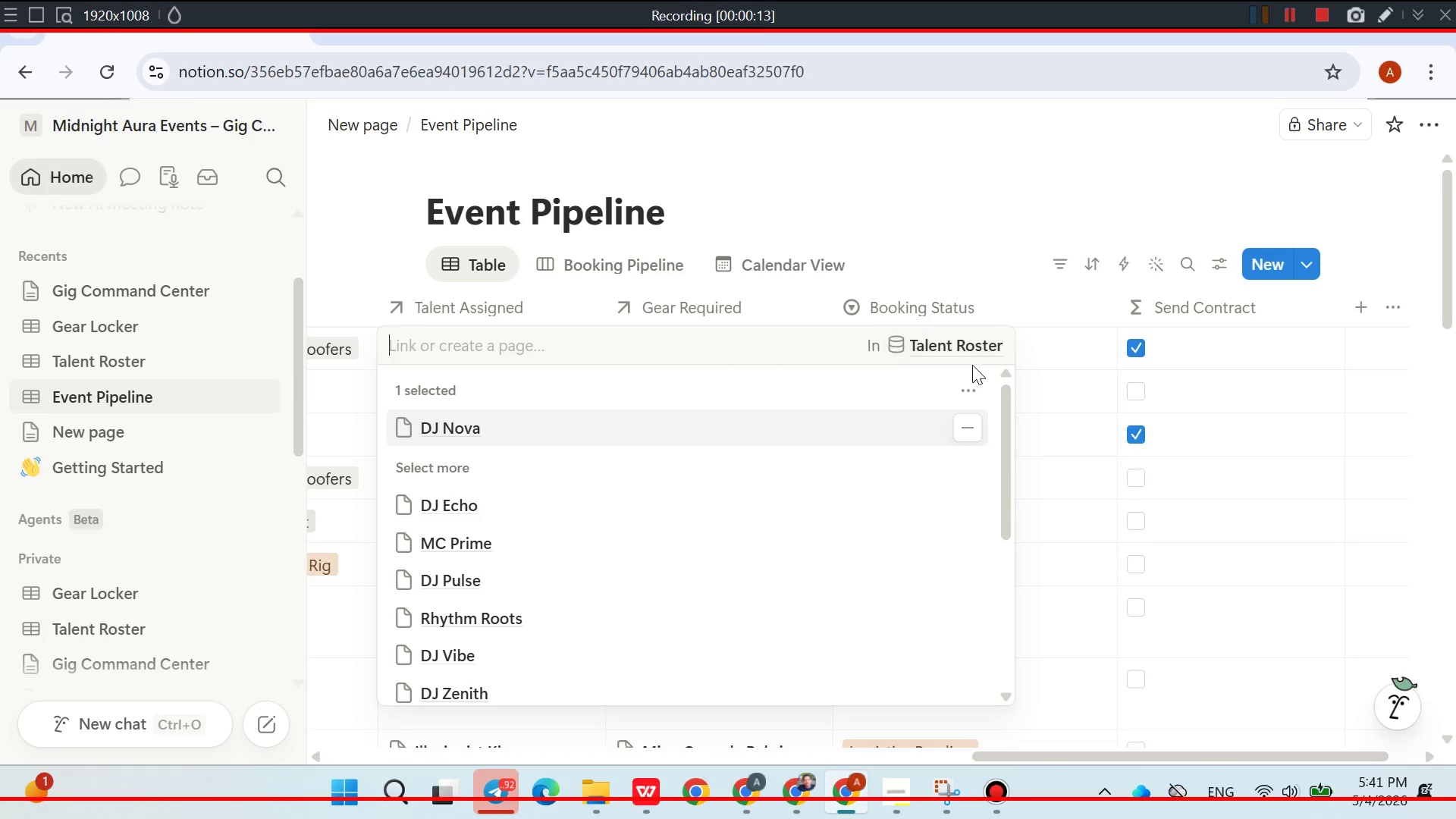 
left_click([974, 193])
 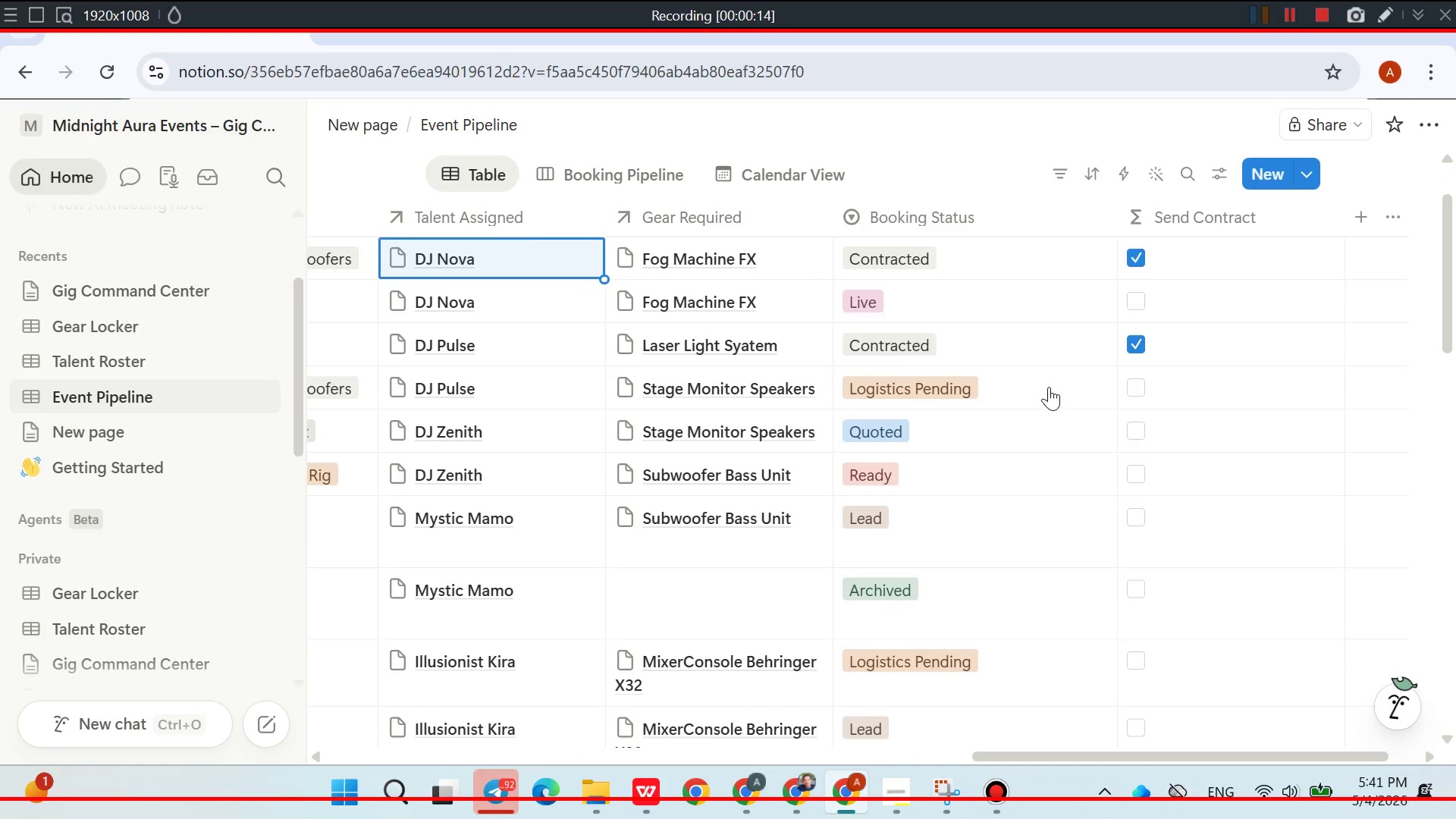 
left_click([951, 357])
 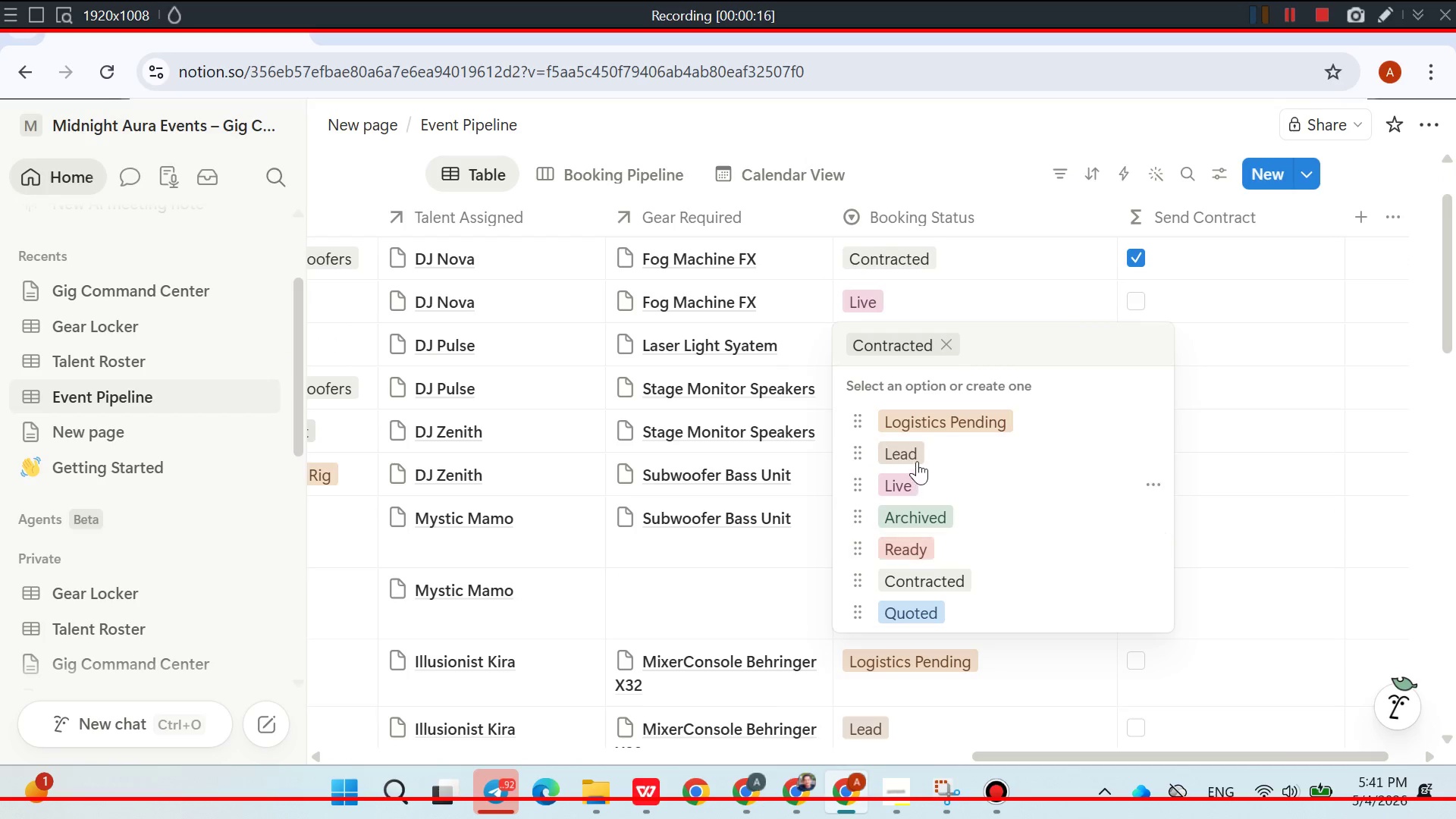 
left_click([917, 460])
 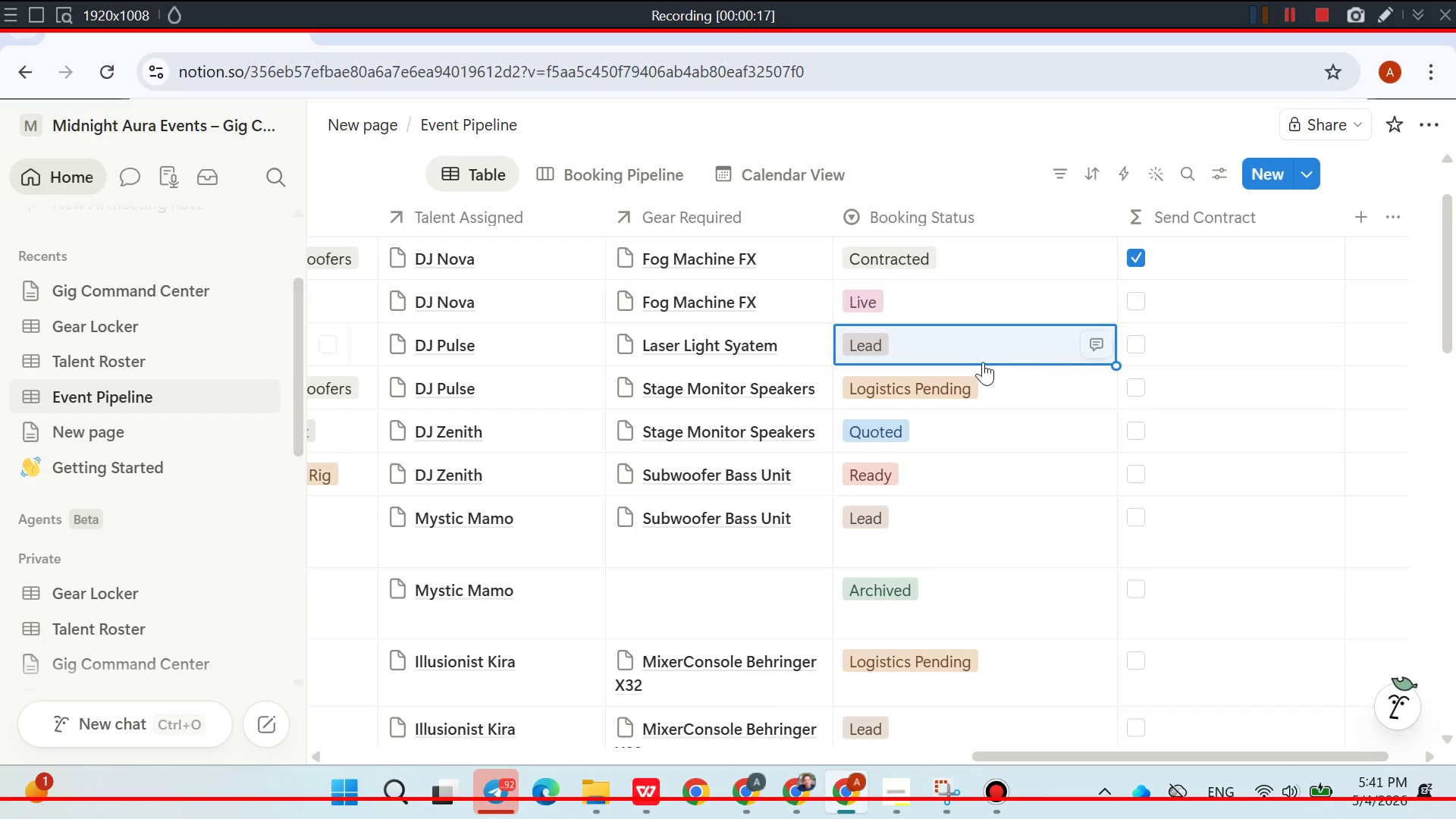 
left_click([960, 359])
 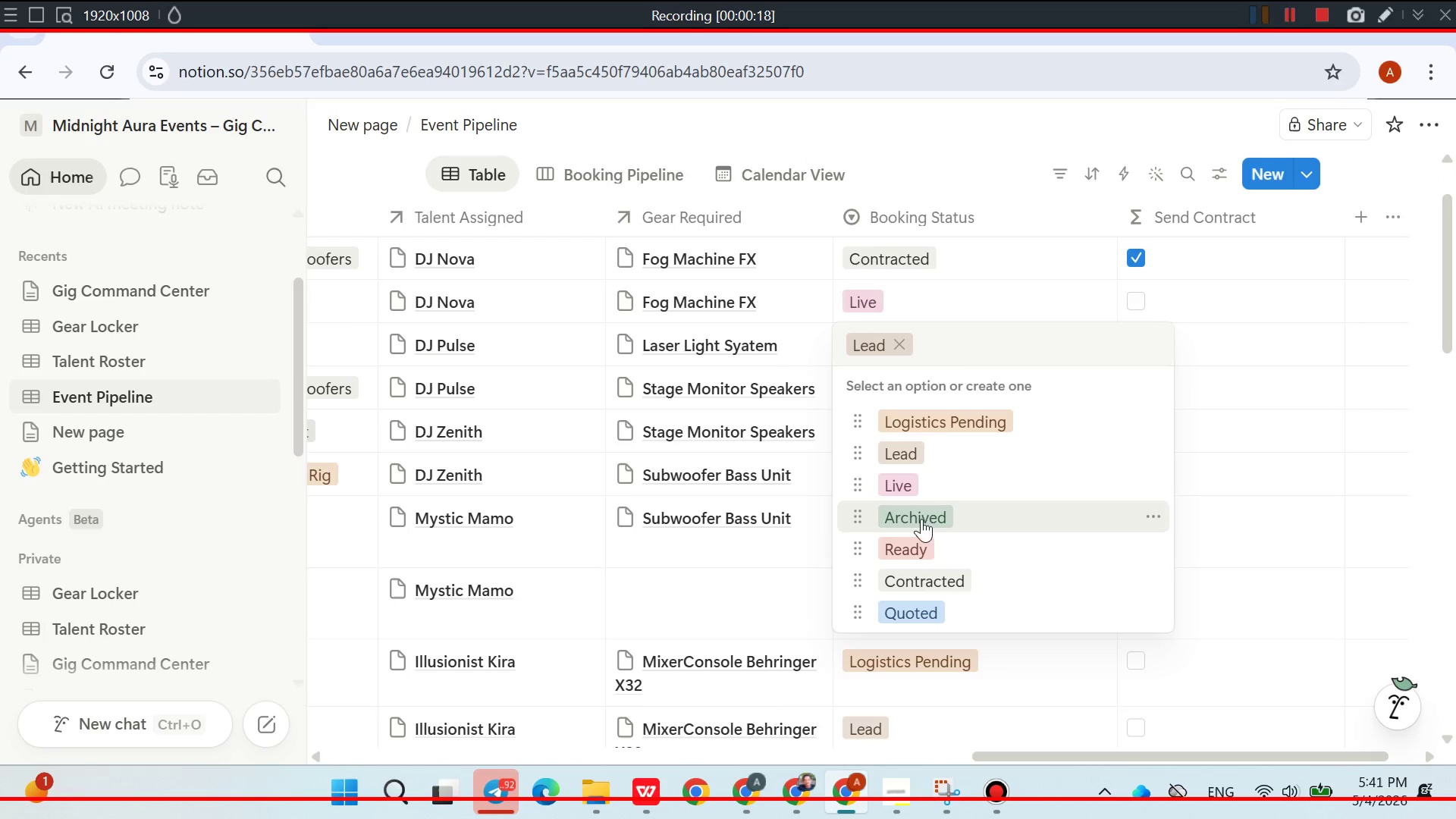 
left_click([929, 581])
 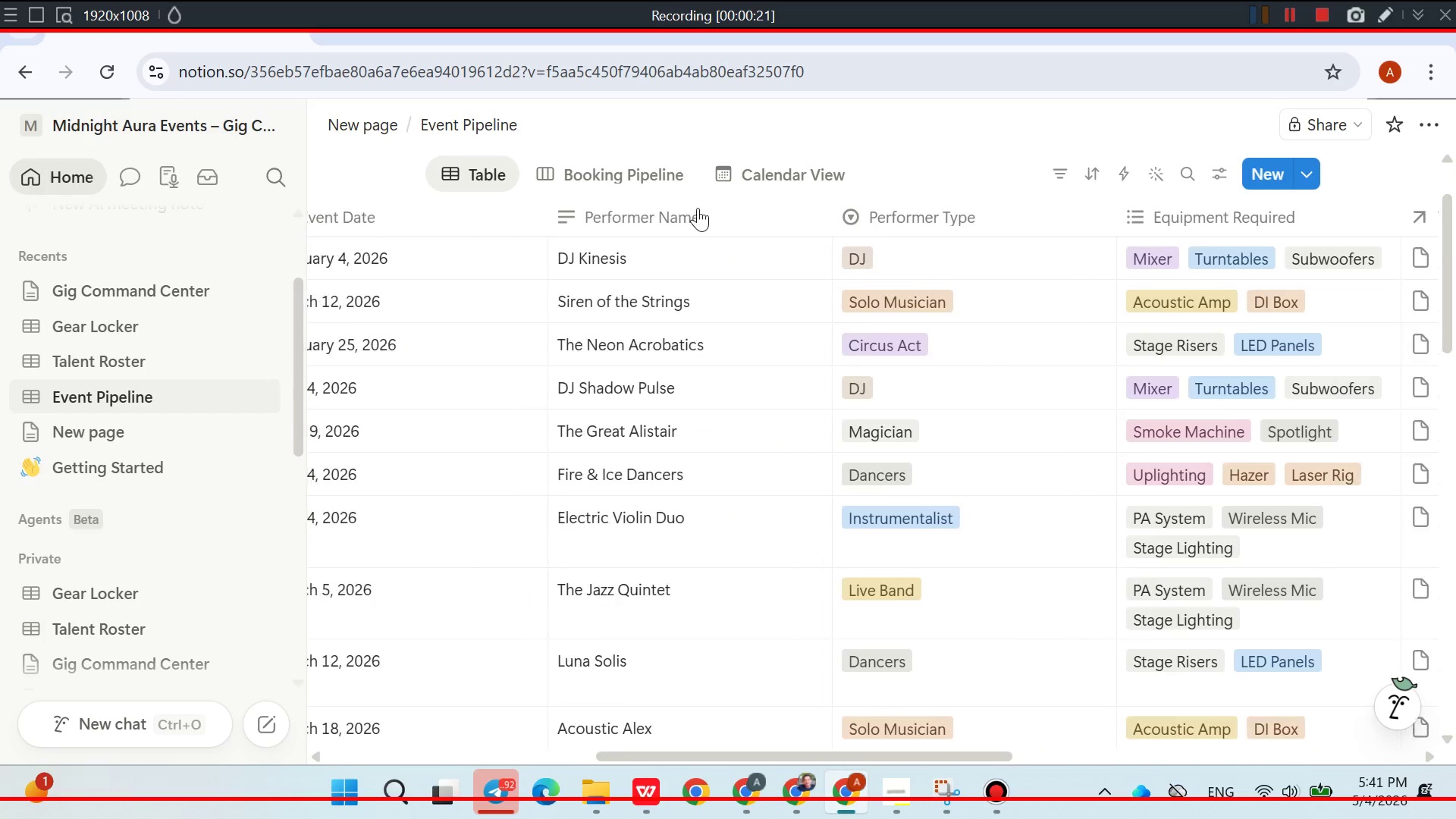 
left_click([614, 162])
 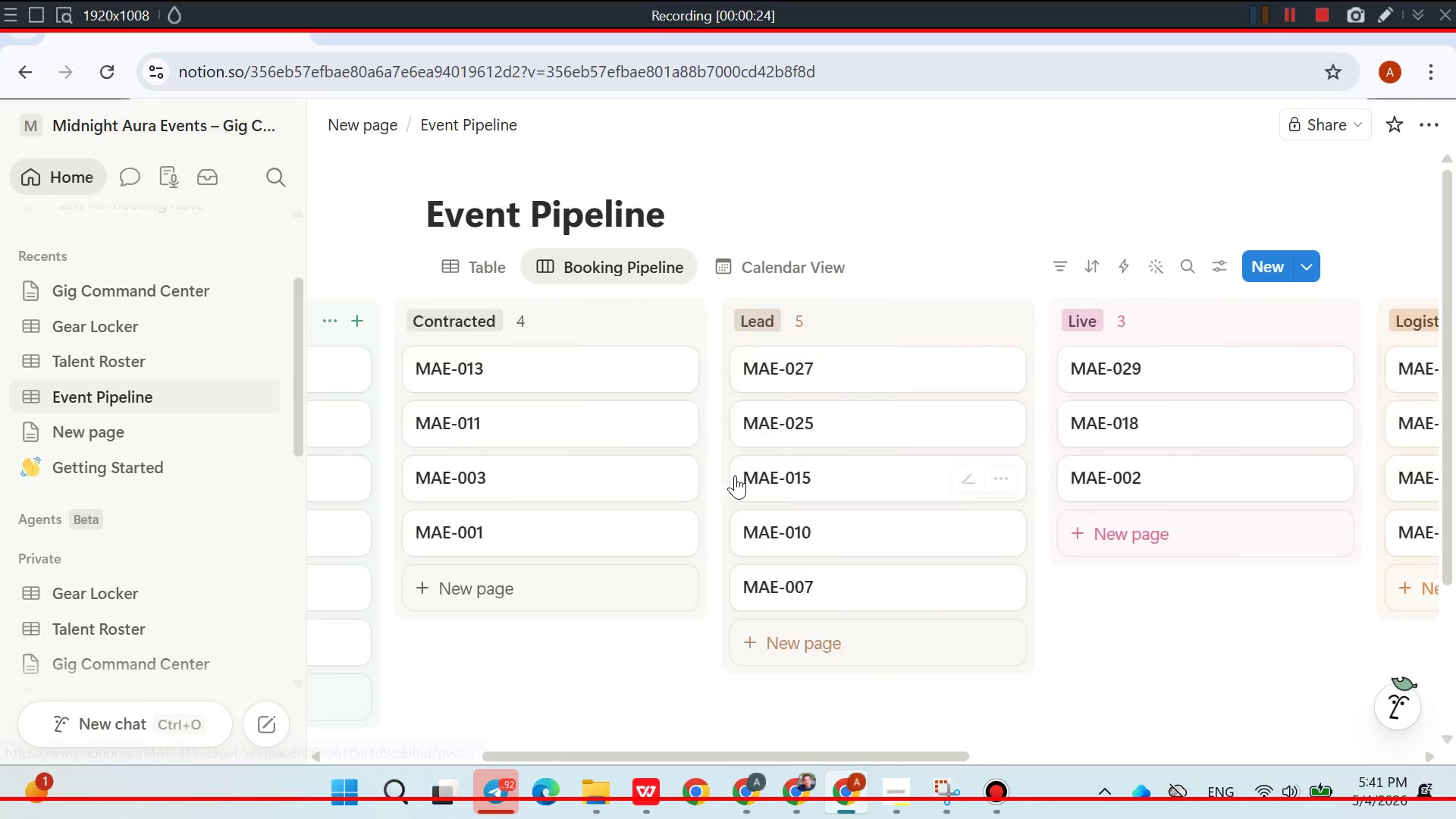 
left_click([783, 261])
 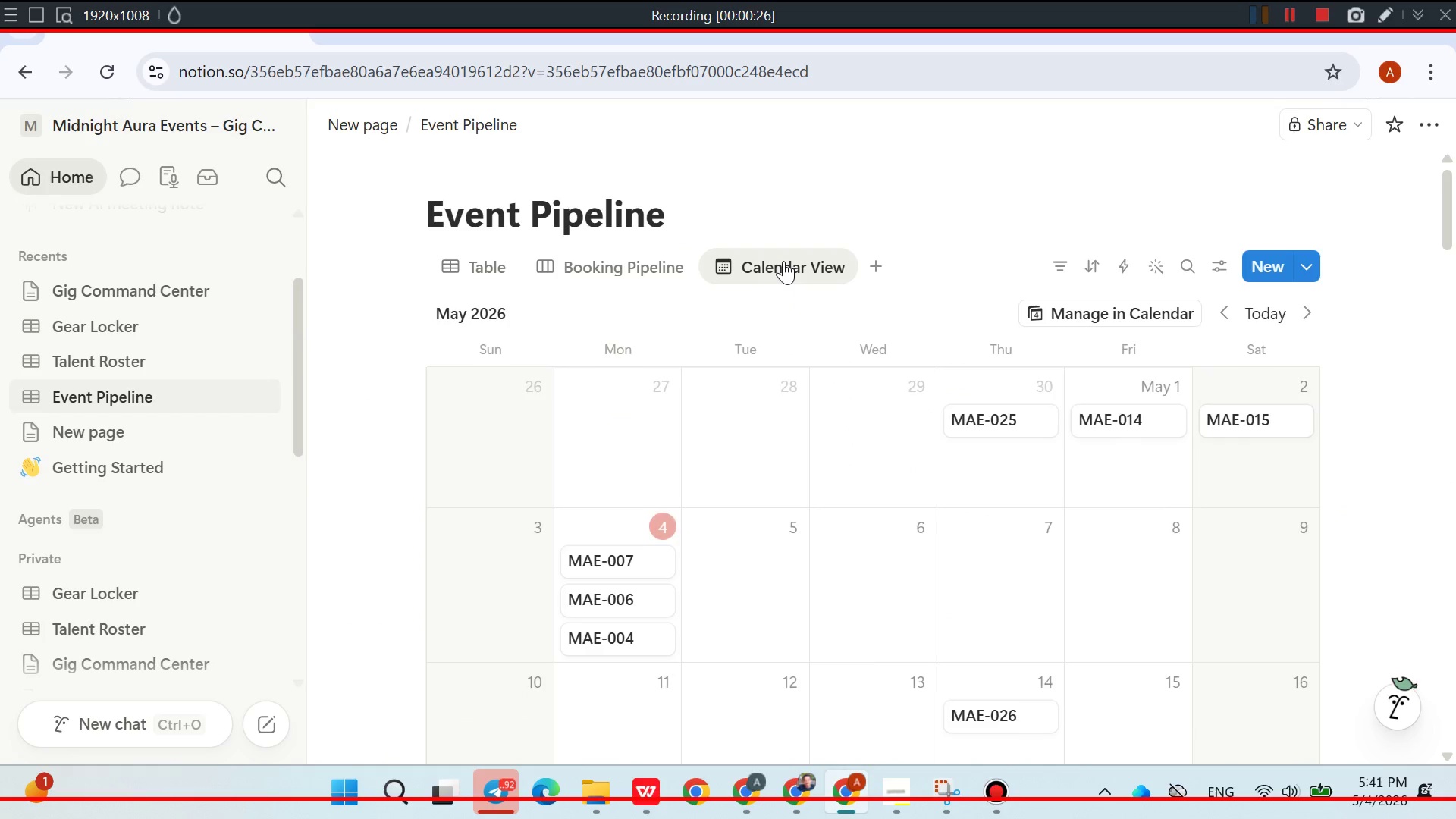 
mouse_move([832, 479])
 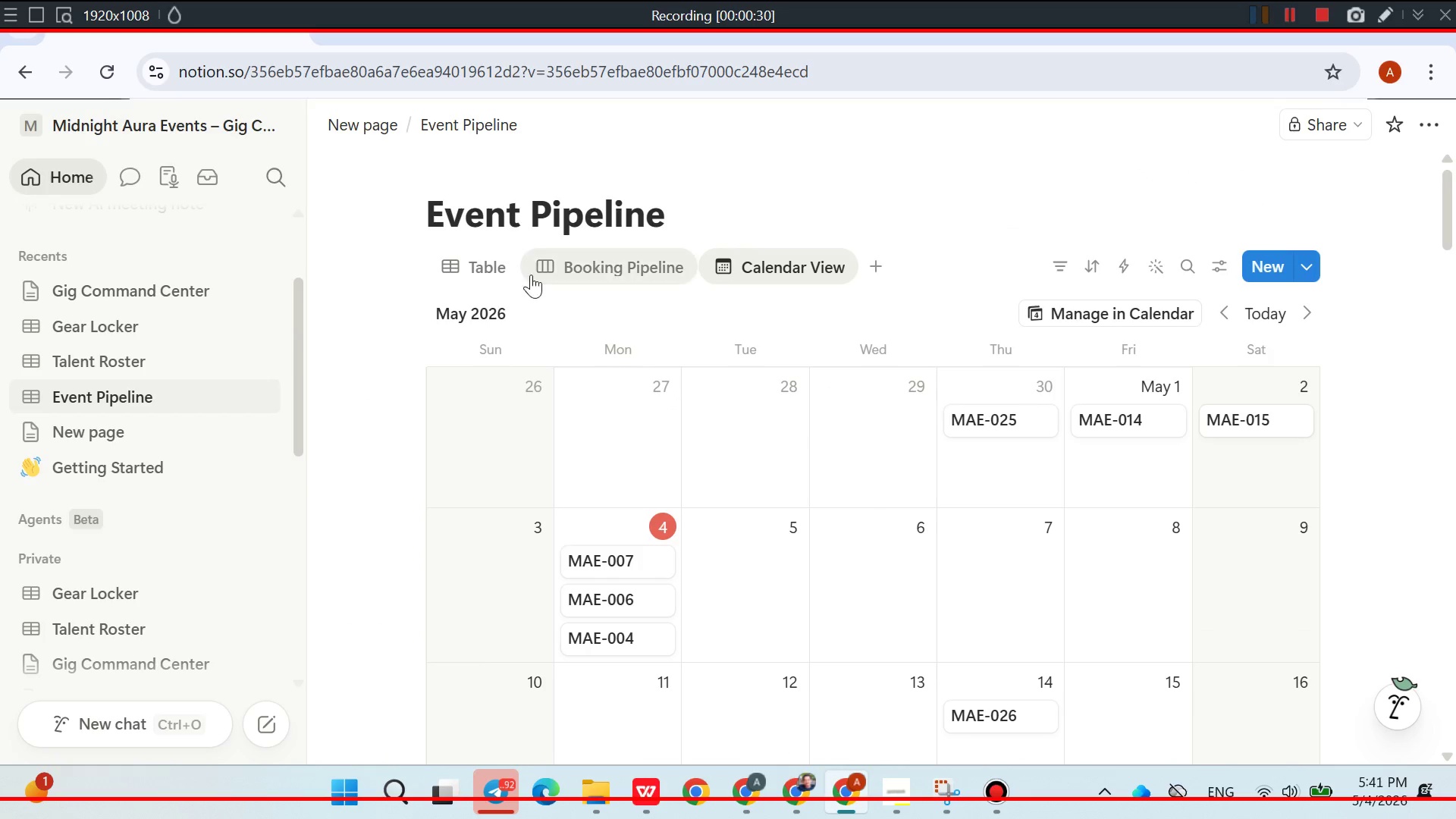 
left_click([509, 275])
 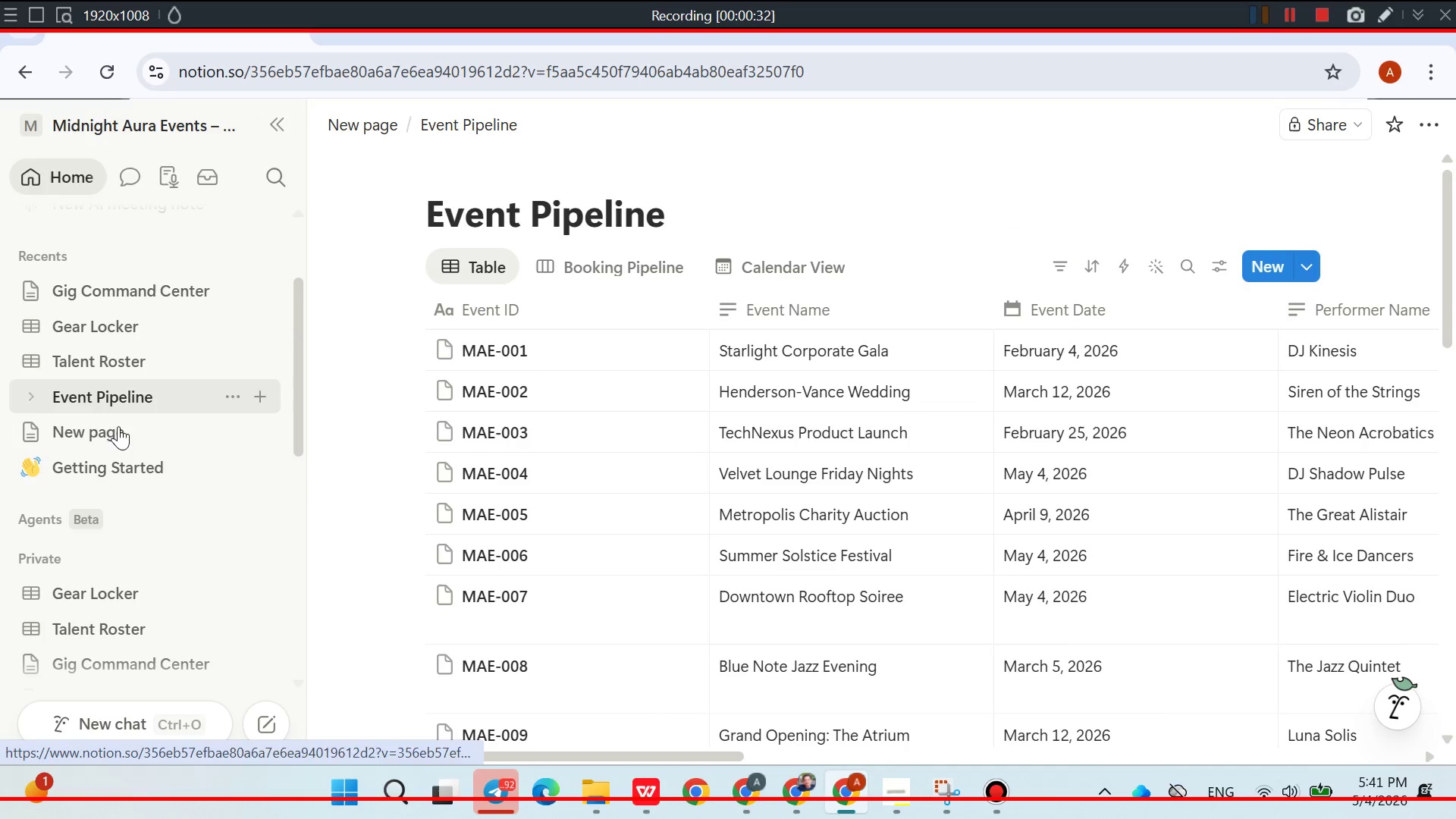 
left_click([104, 362])
 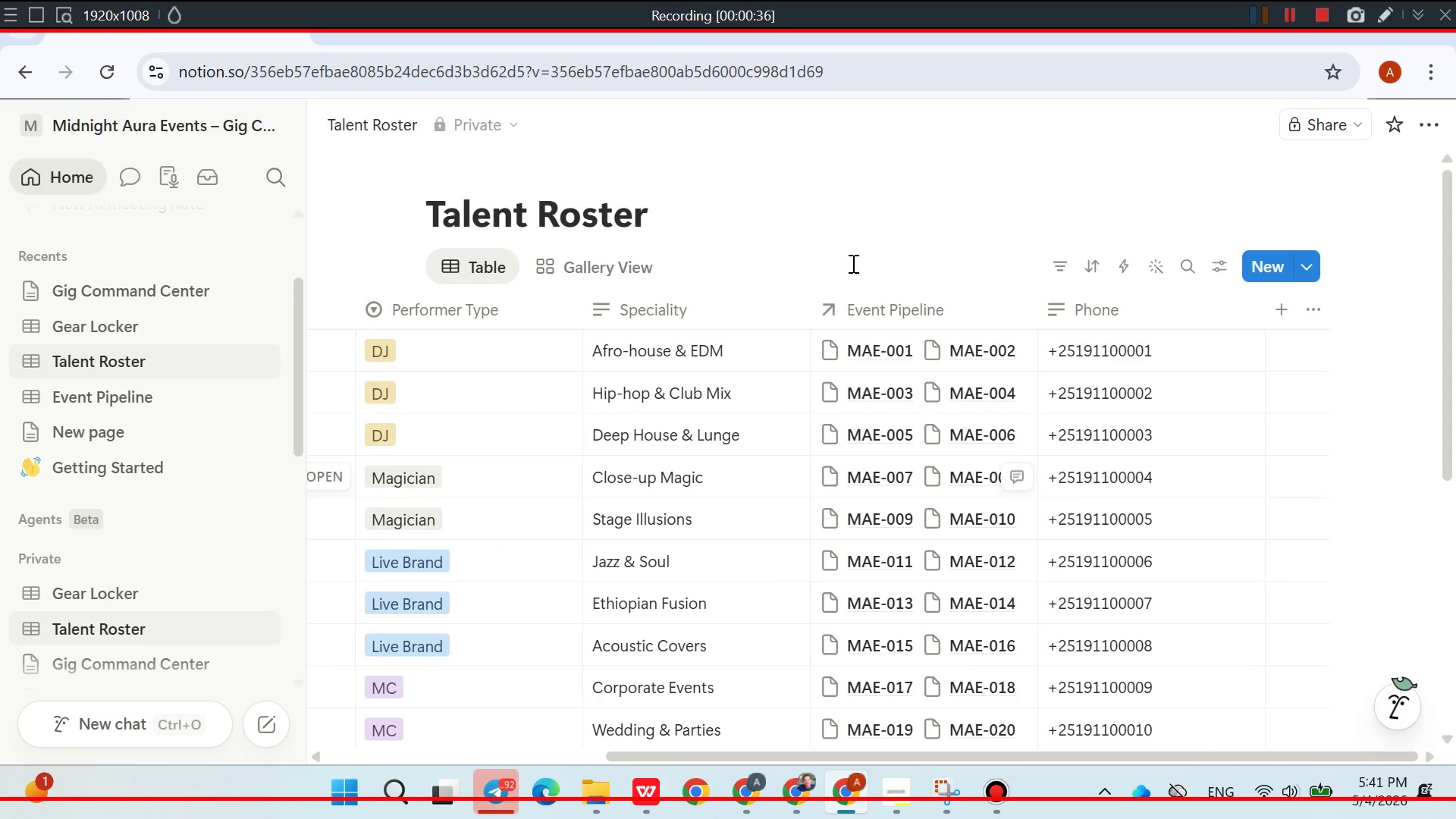 
left_click([871, 352])
 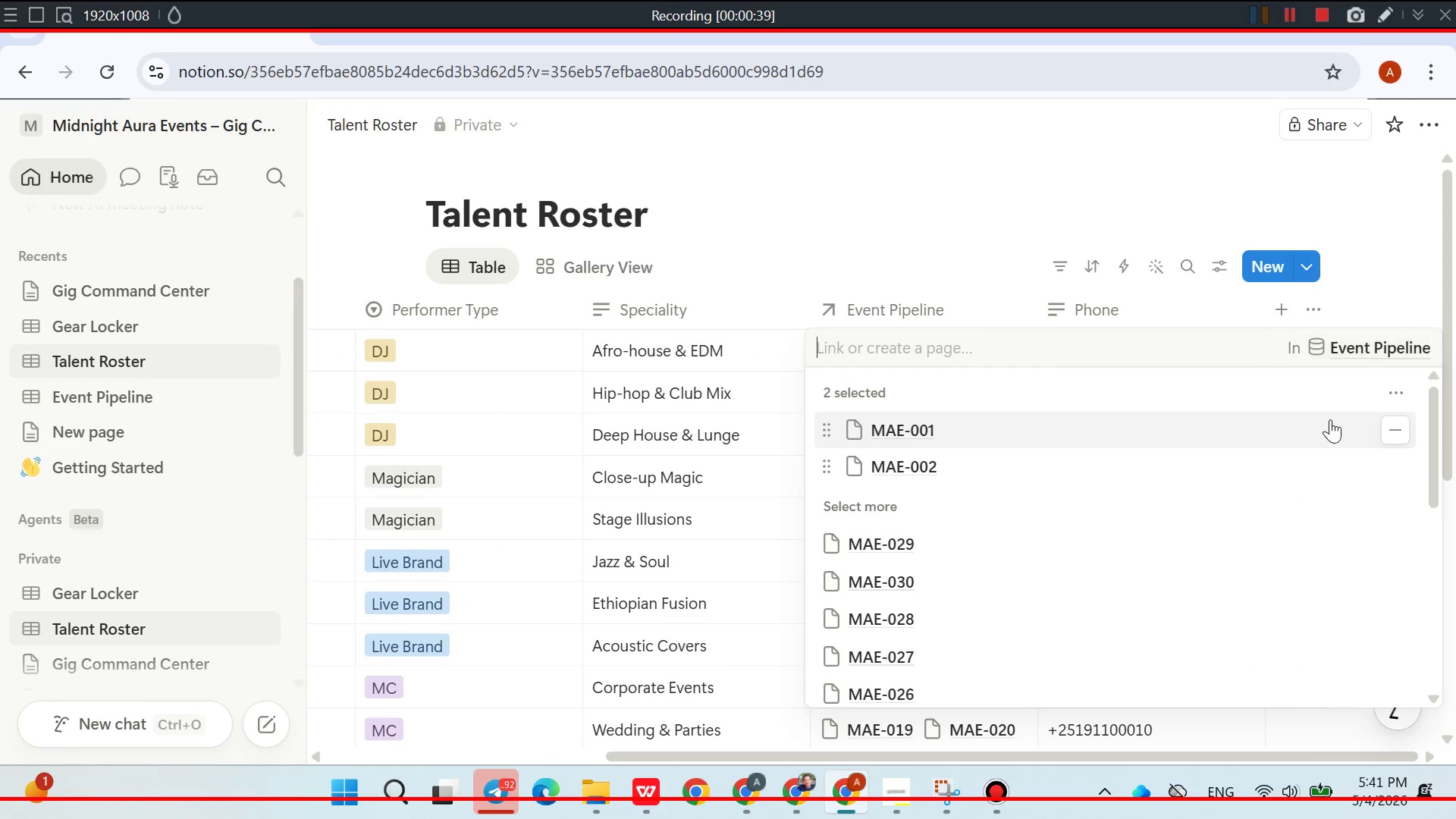 
left_click([985, 210])
 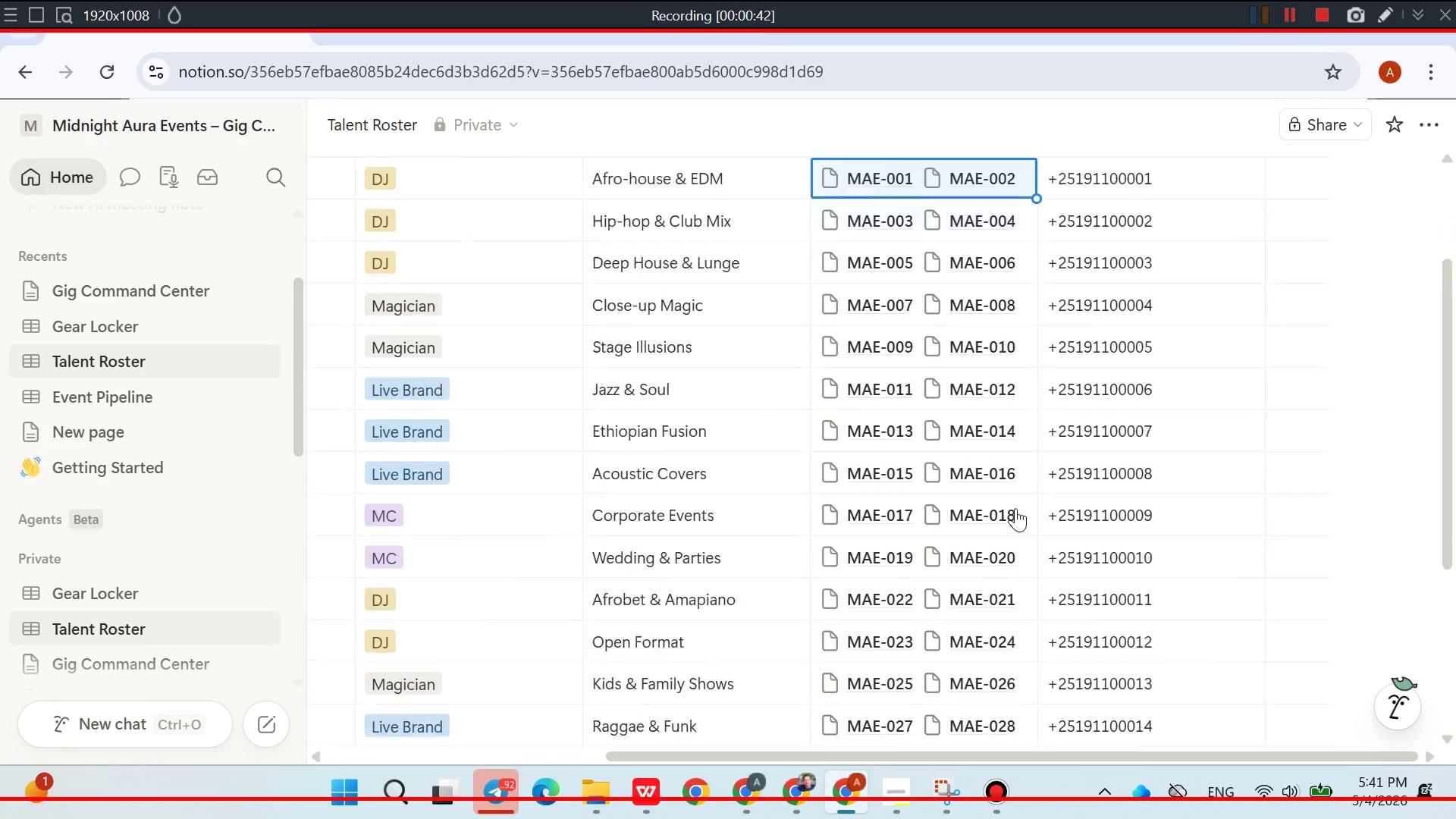 
mouse_move([739, 432])
 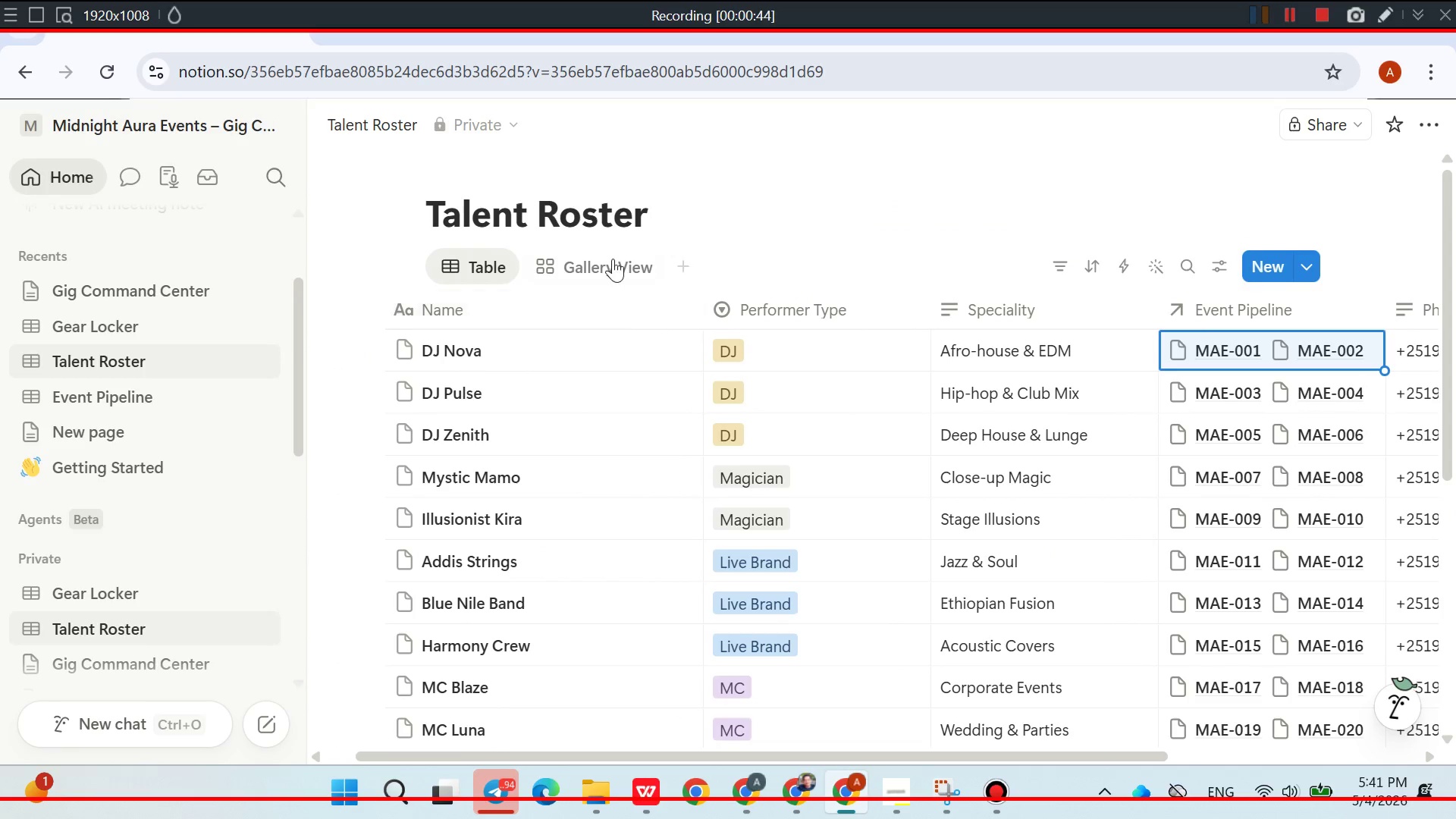 
left_click([610, 256])
 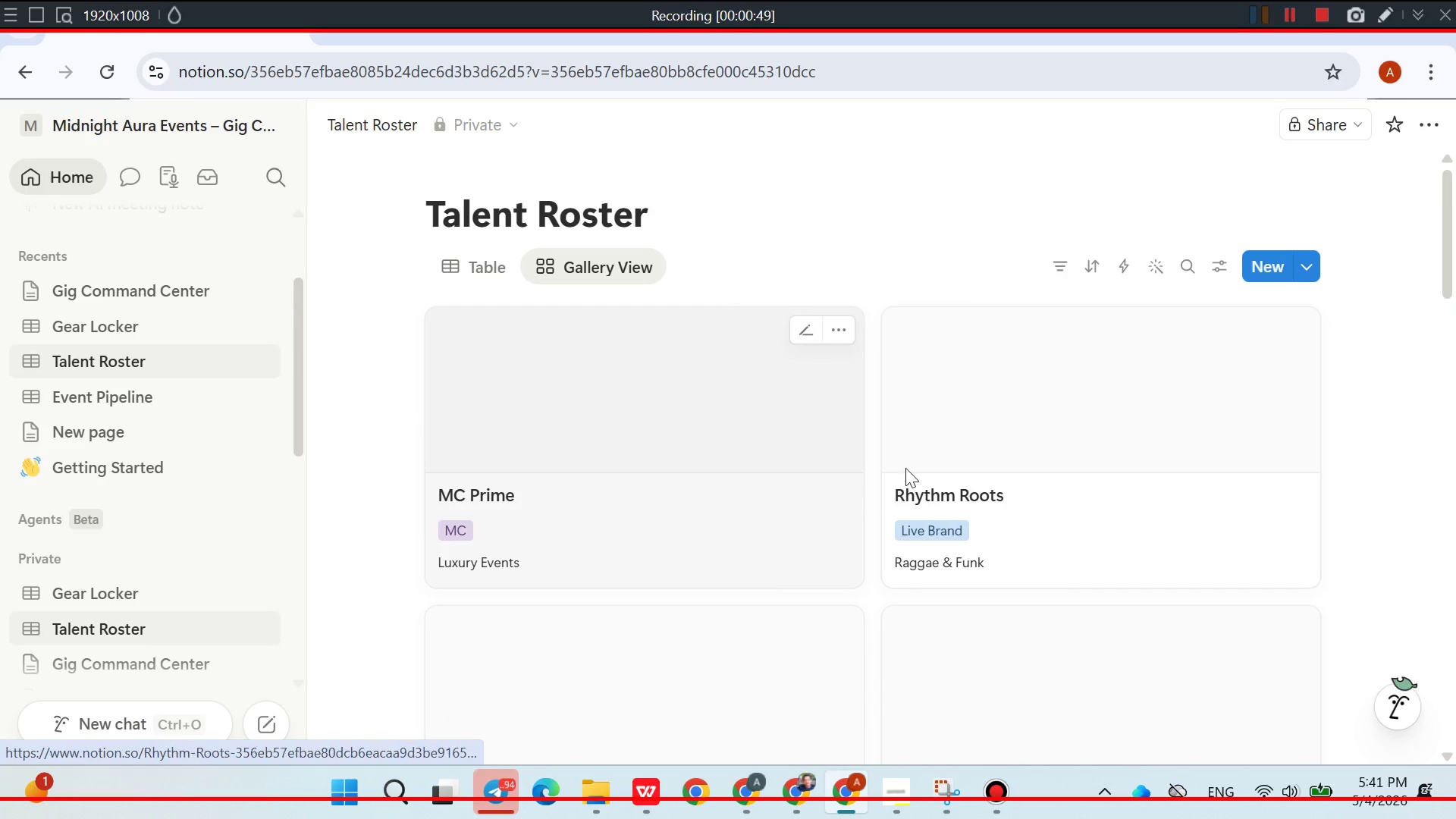 
wait(6.89)
 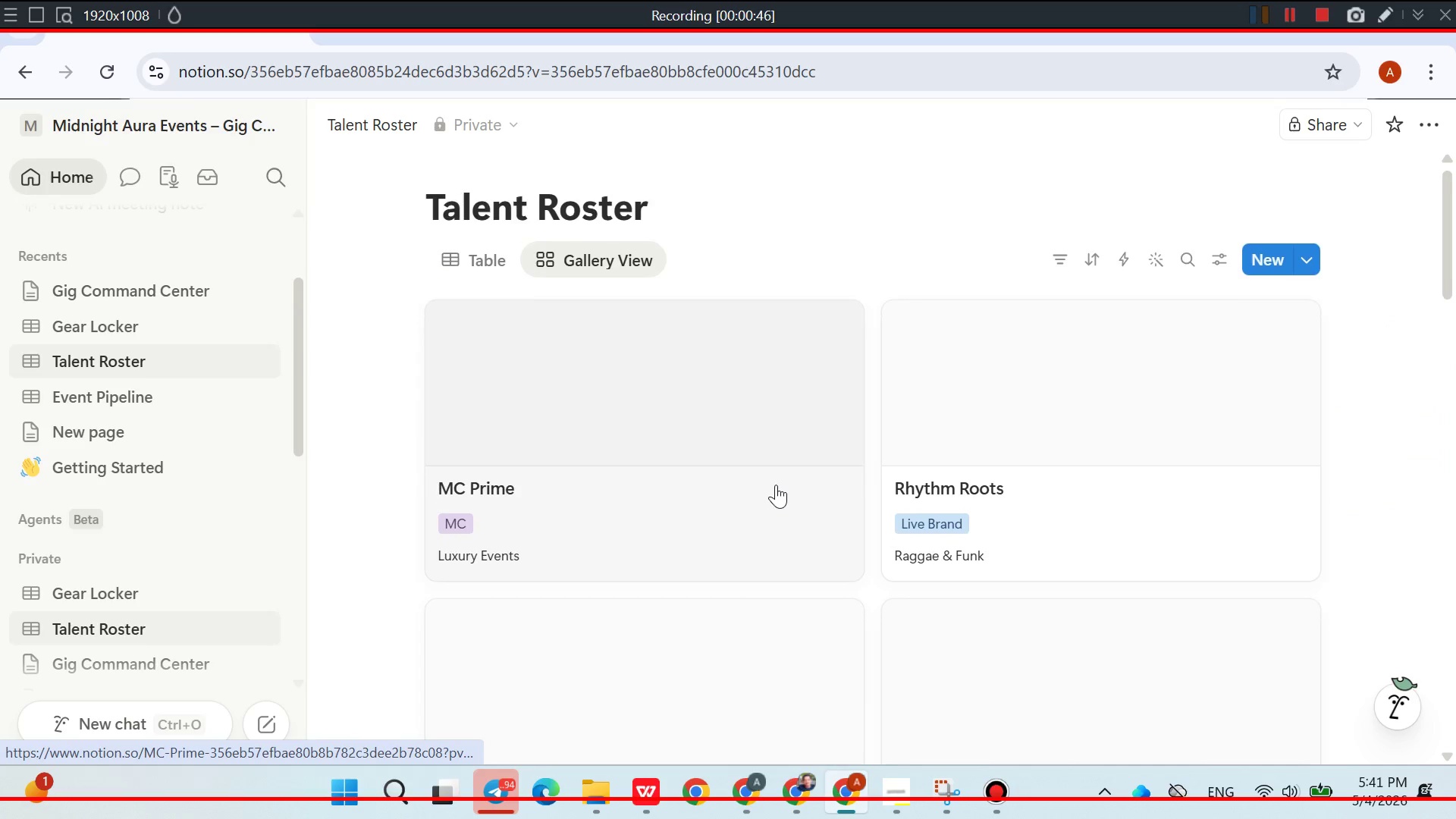 
left_click([120, 322])
 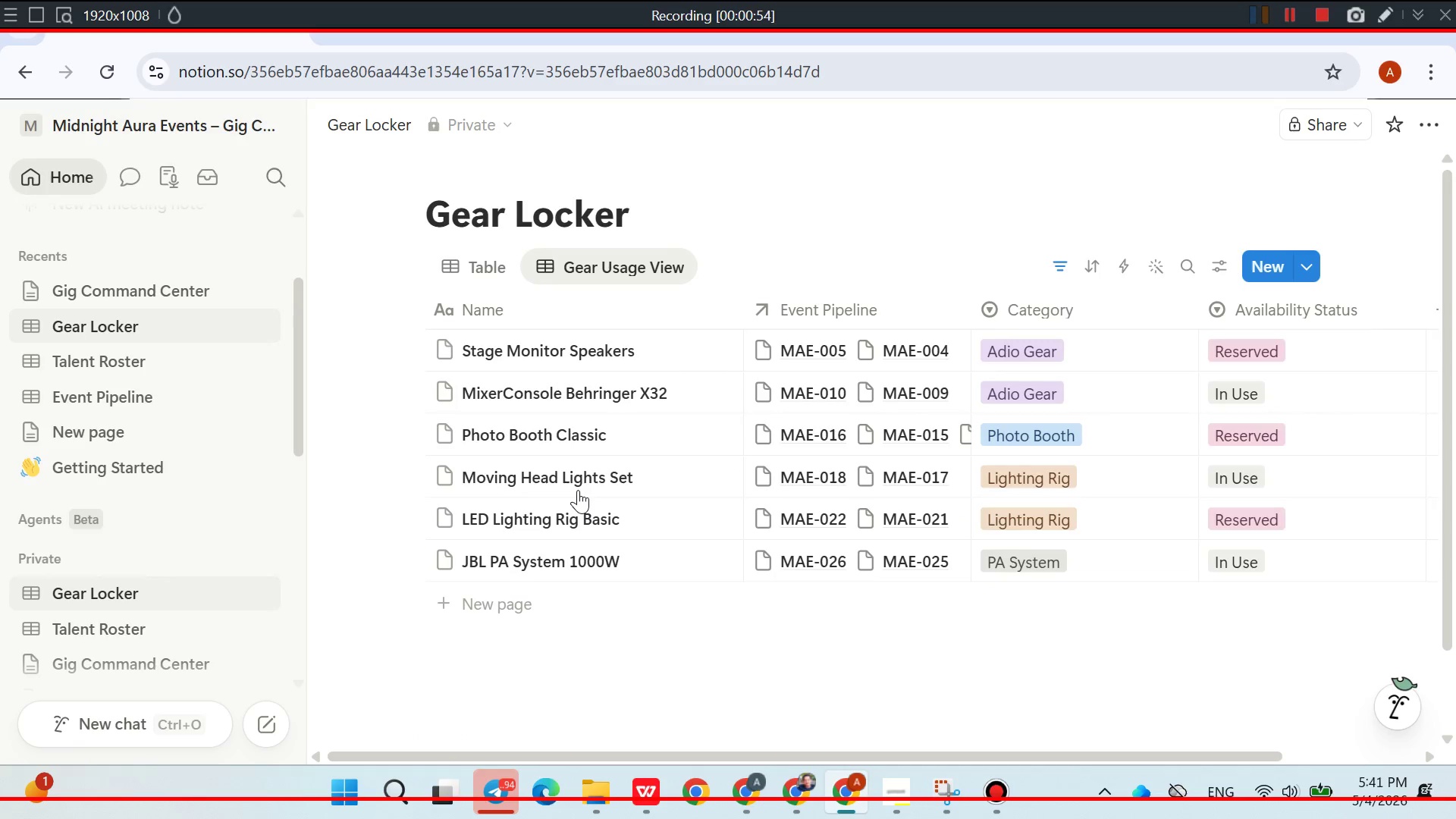 
left_click([505, 269])
 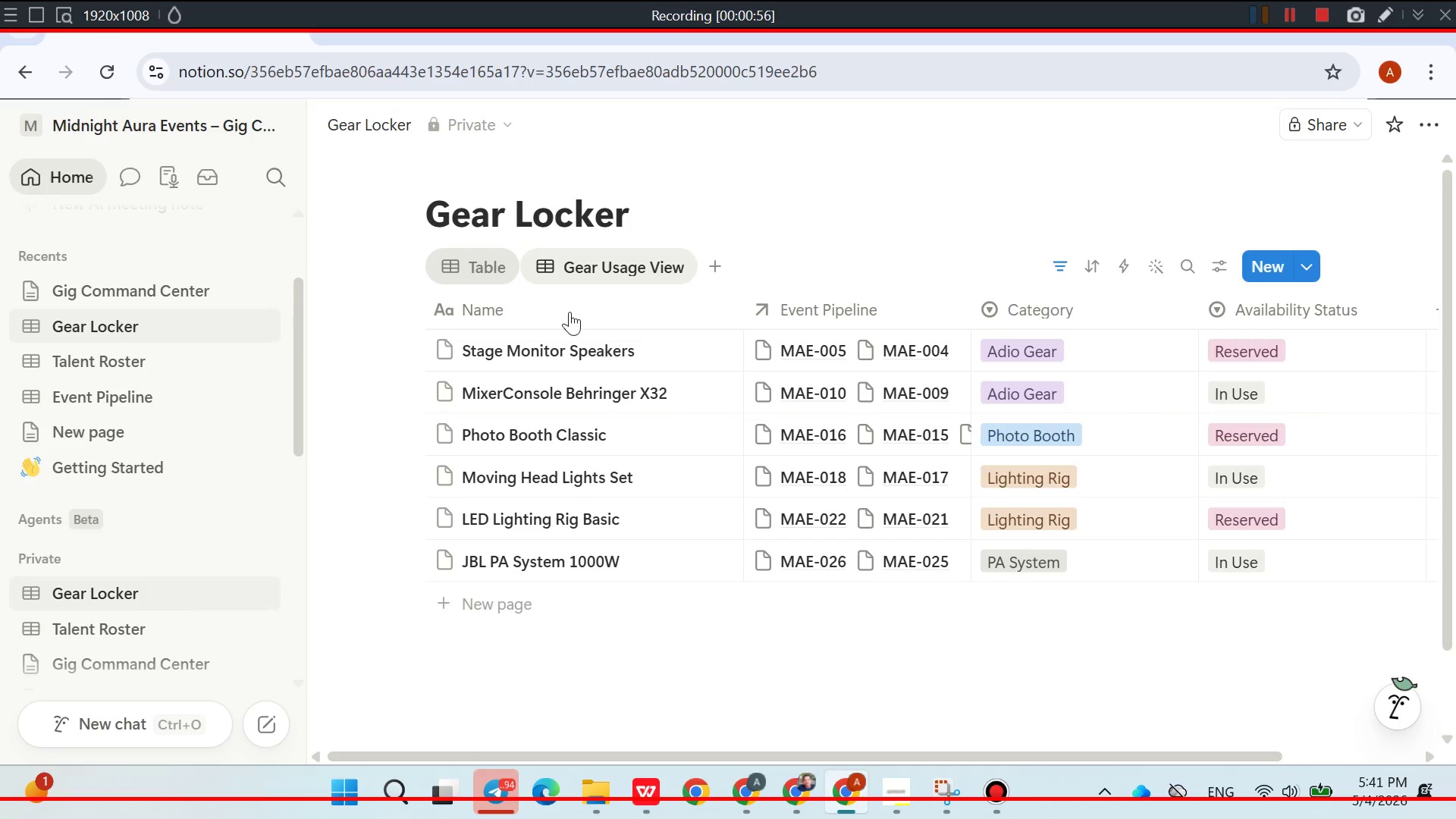 
mouse_move([794, 506])
 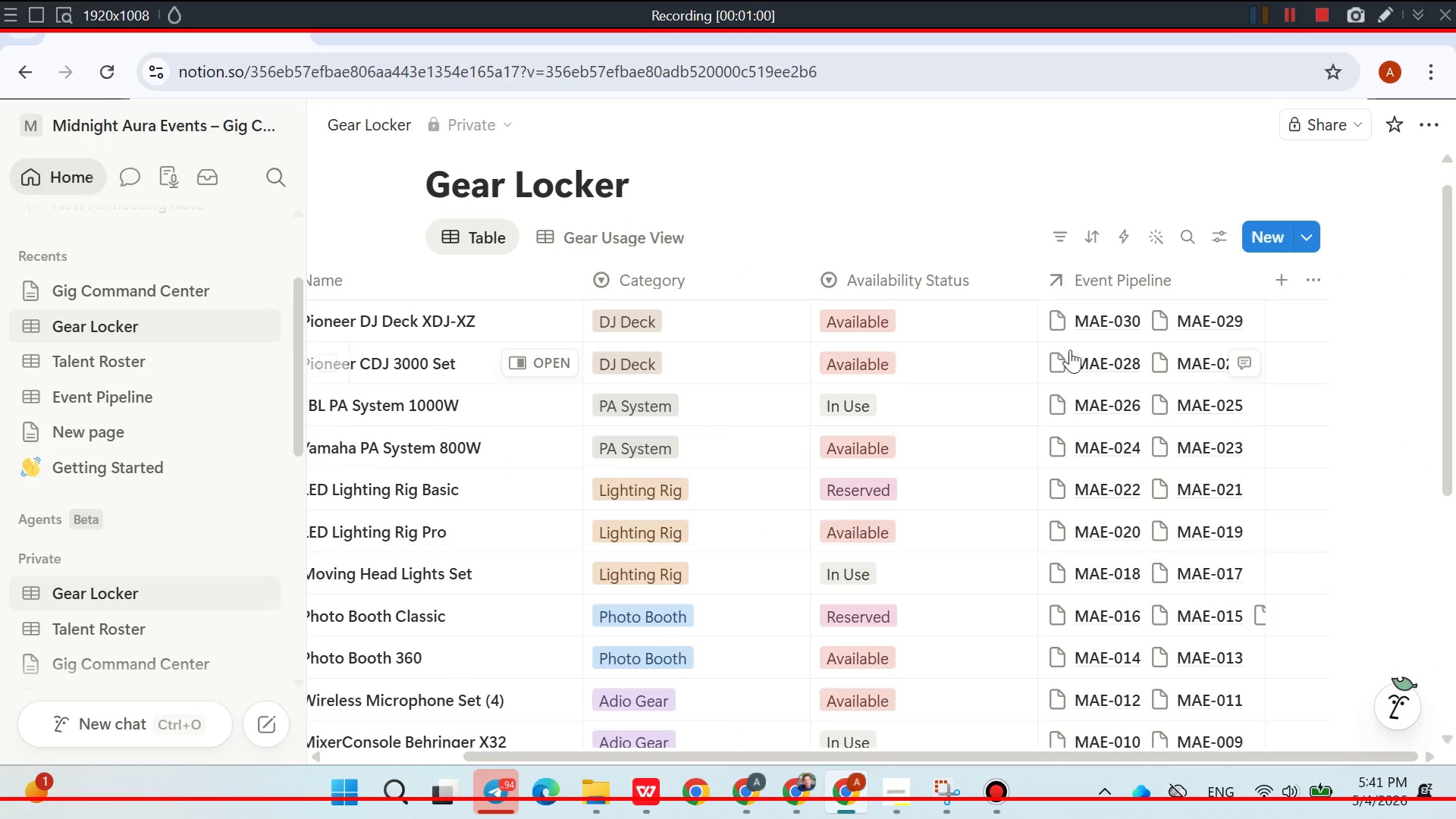 
left_click([1088, 325])